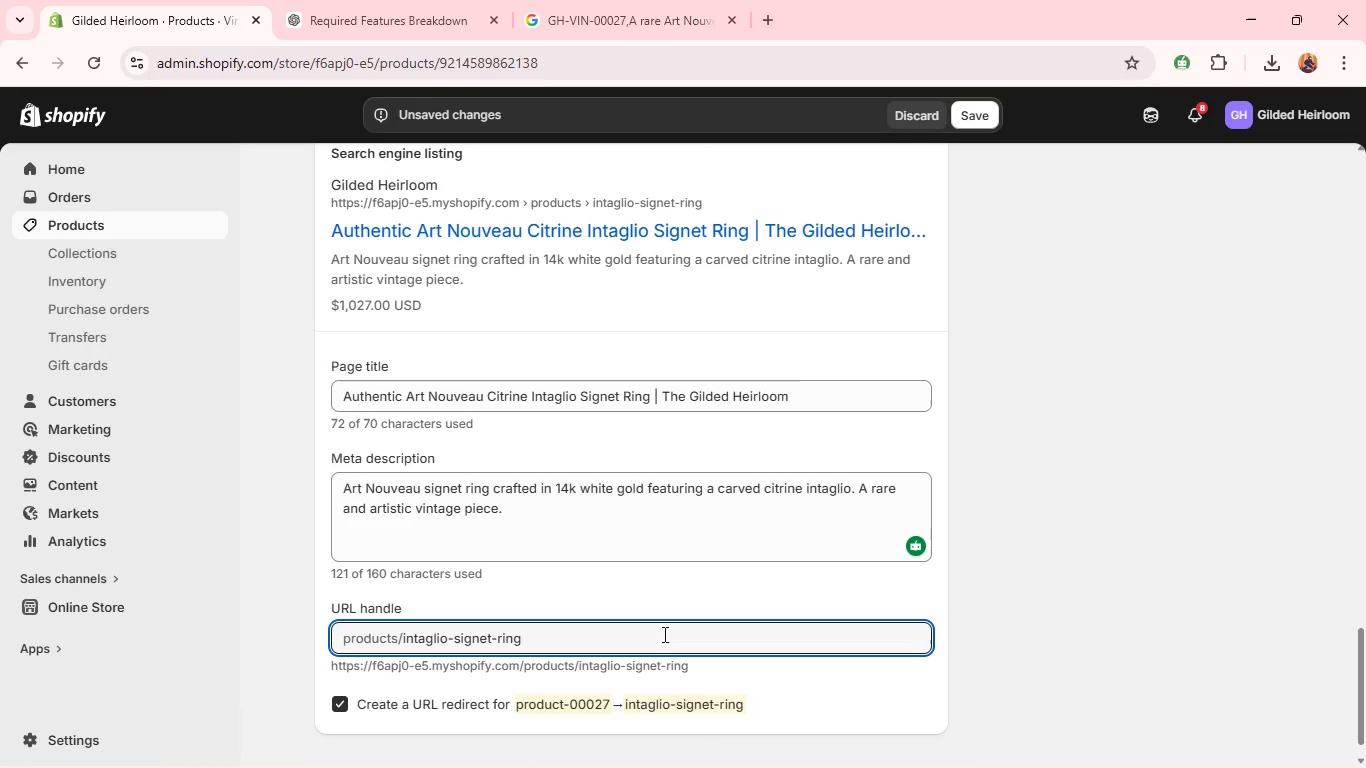 
left_click([401, 636])
 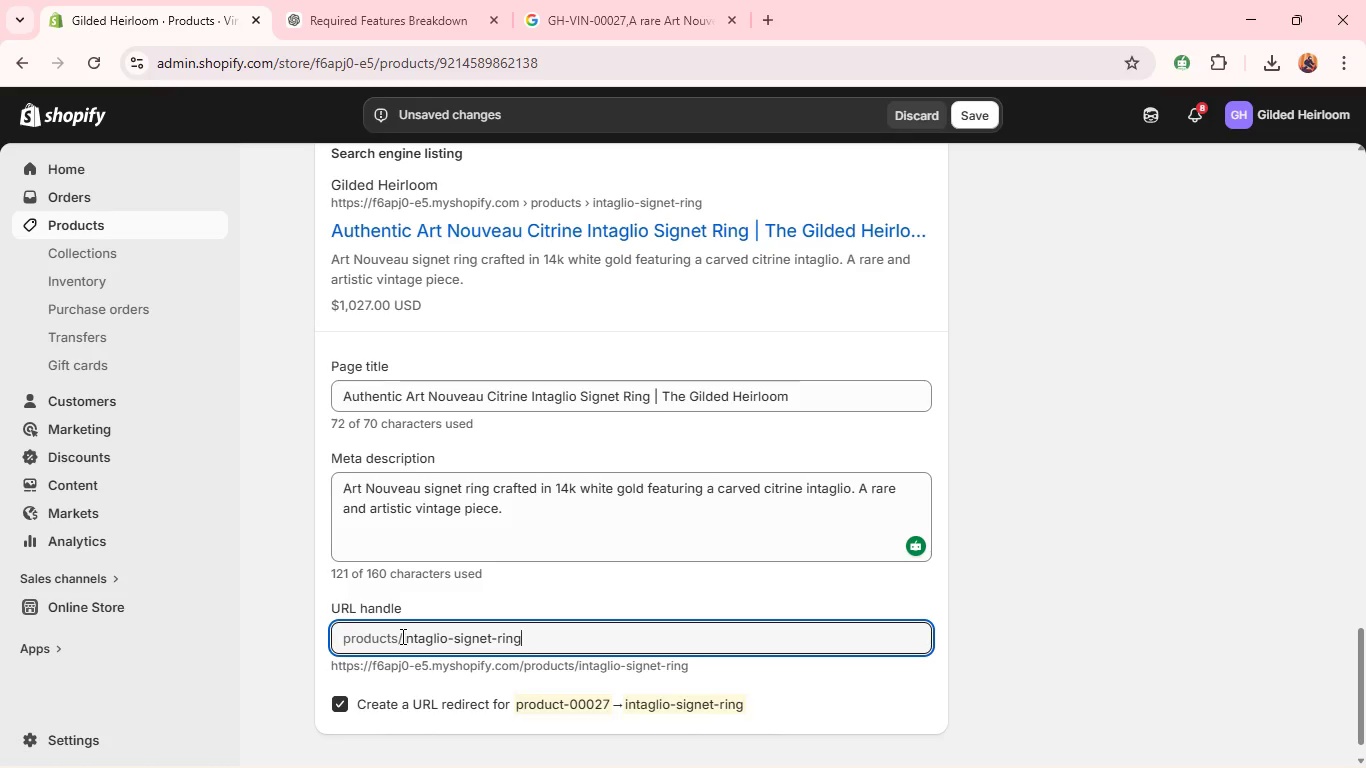 
key(A)
 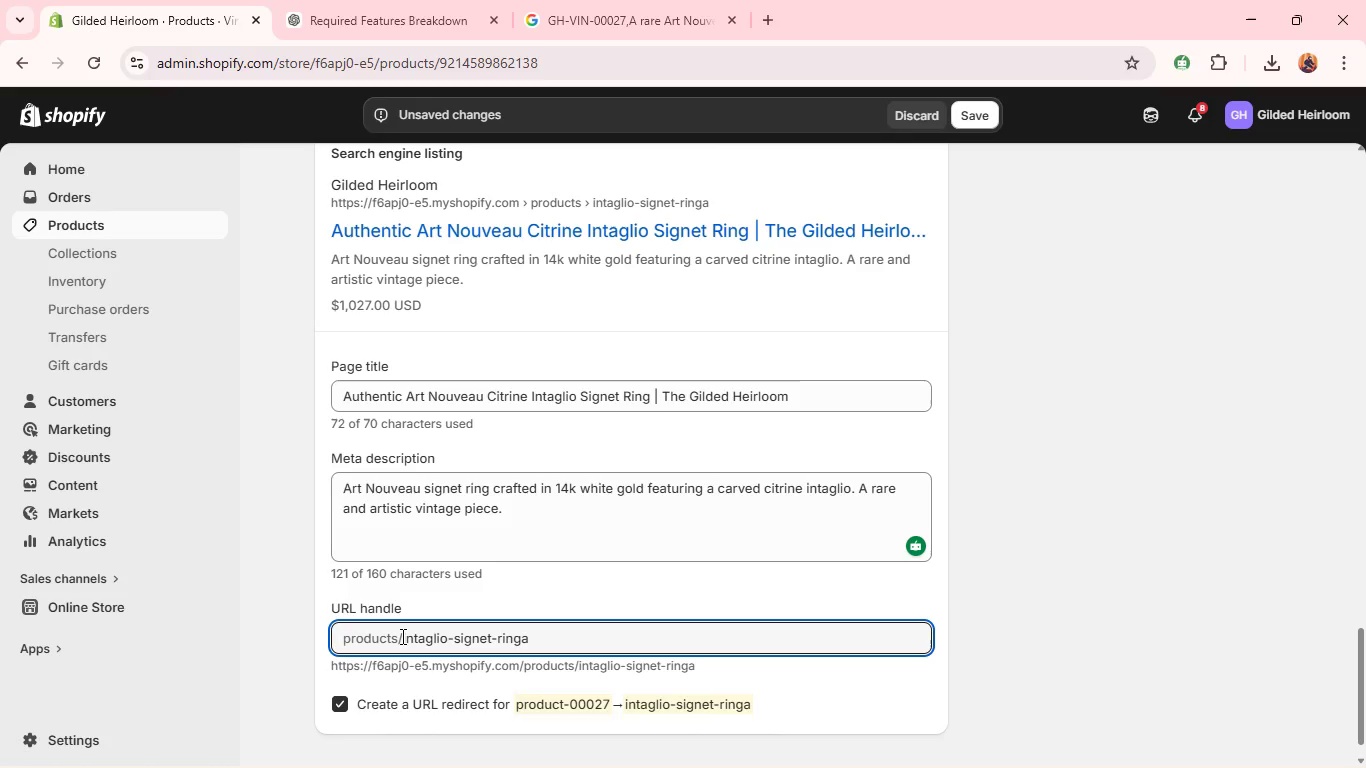 
key(Backspace)
 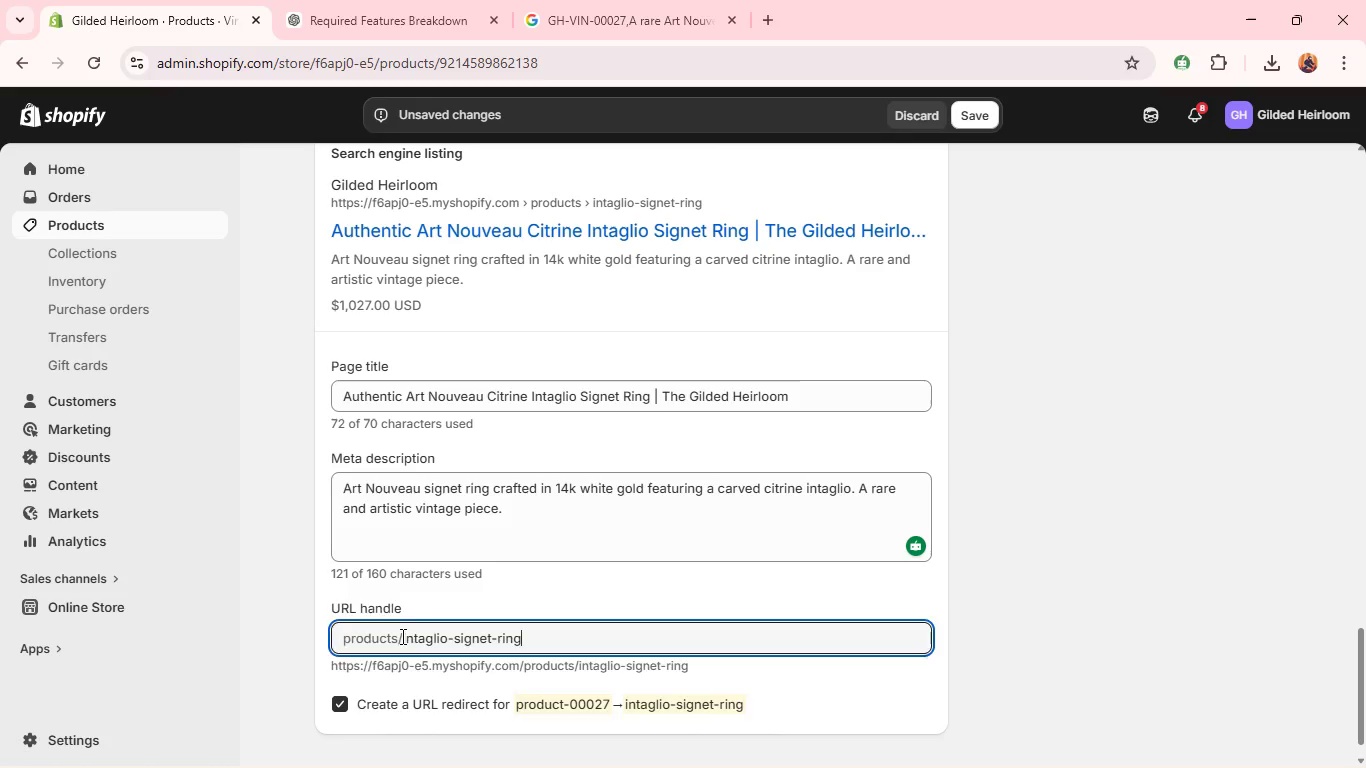 
left_click([401, 636])
 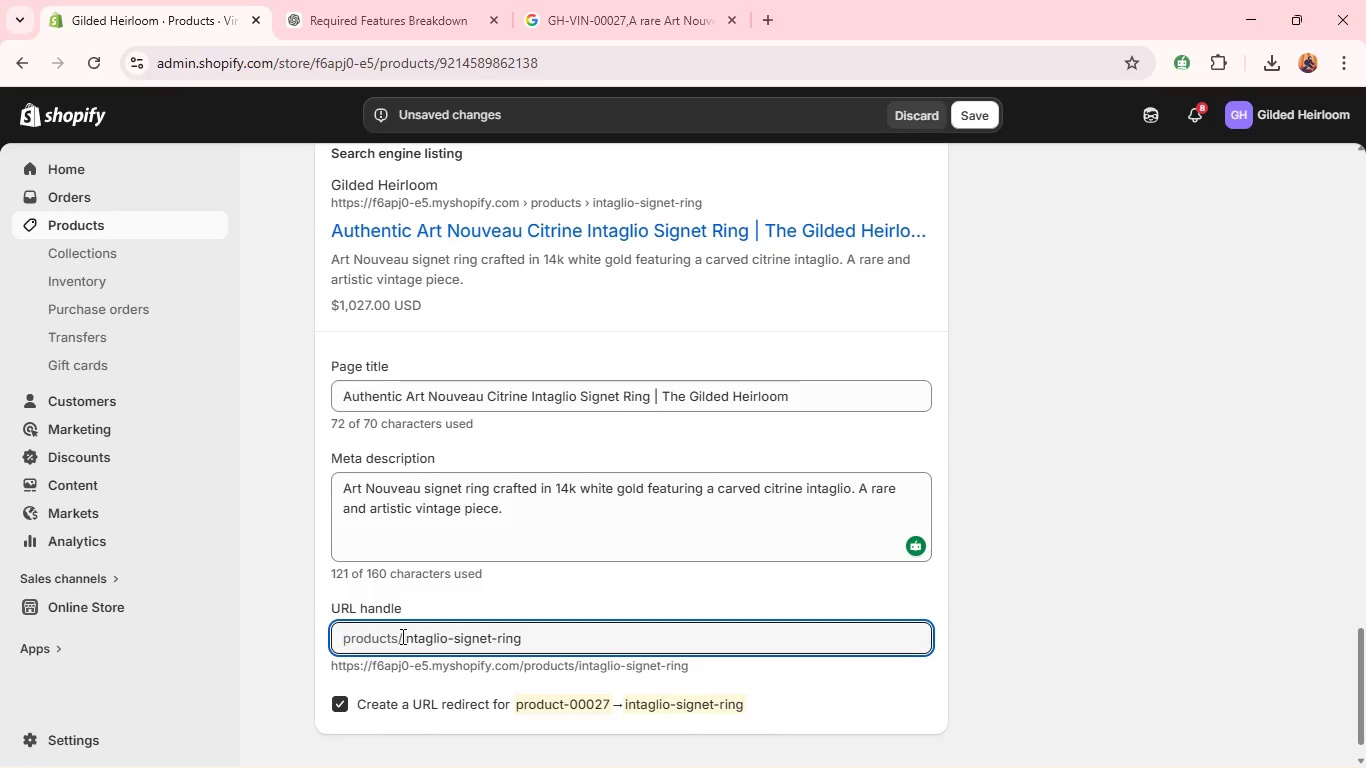 
left_click([401, 636])
 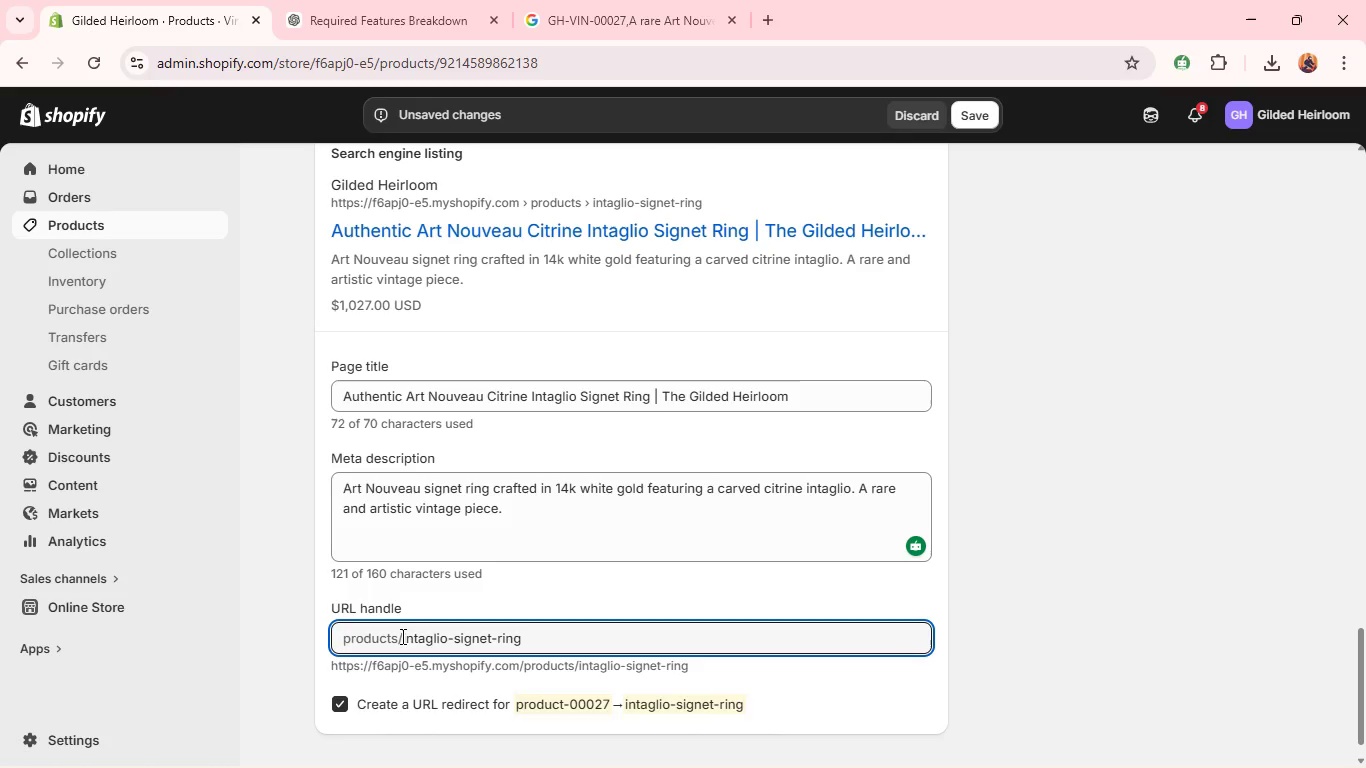 
left_click([410, 636])
 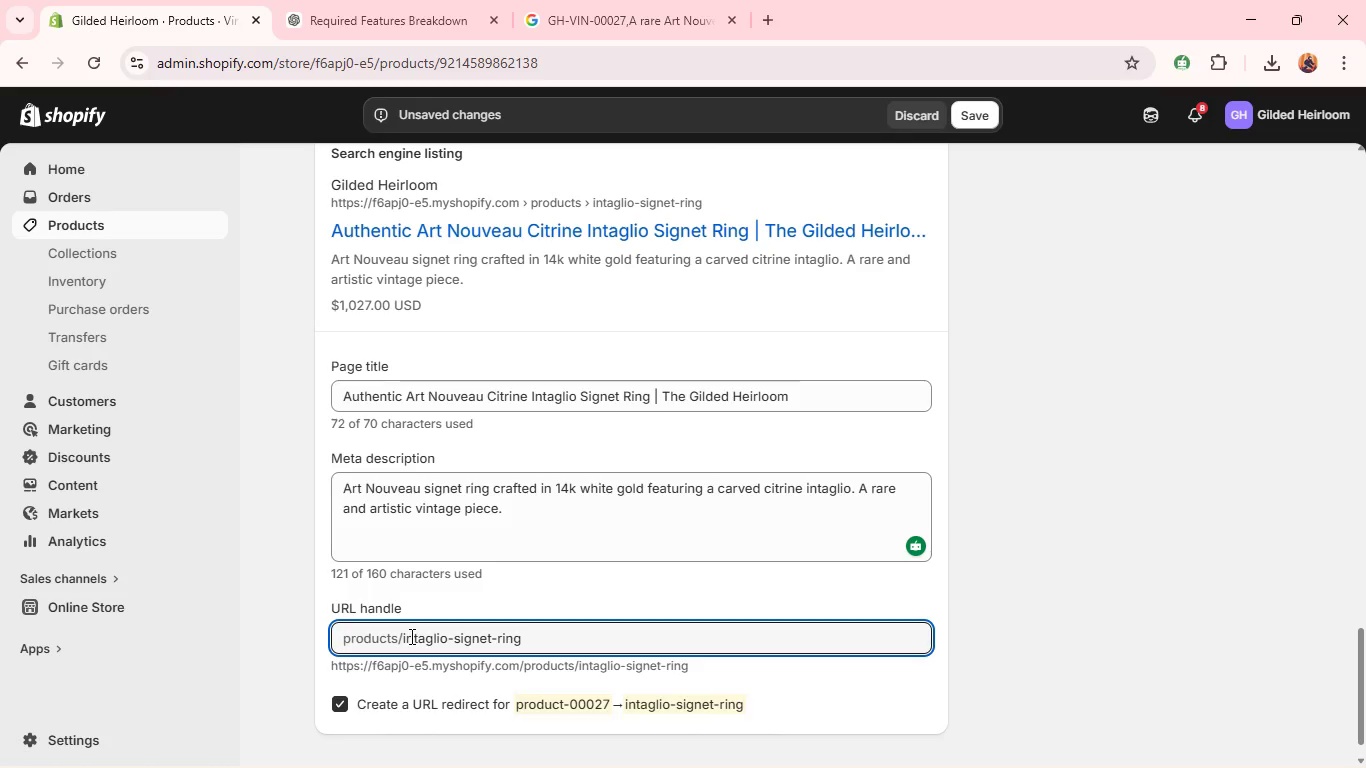 
key(ArrowLeft)
 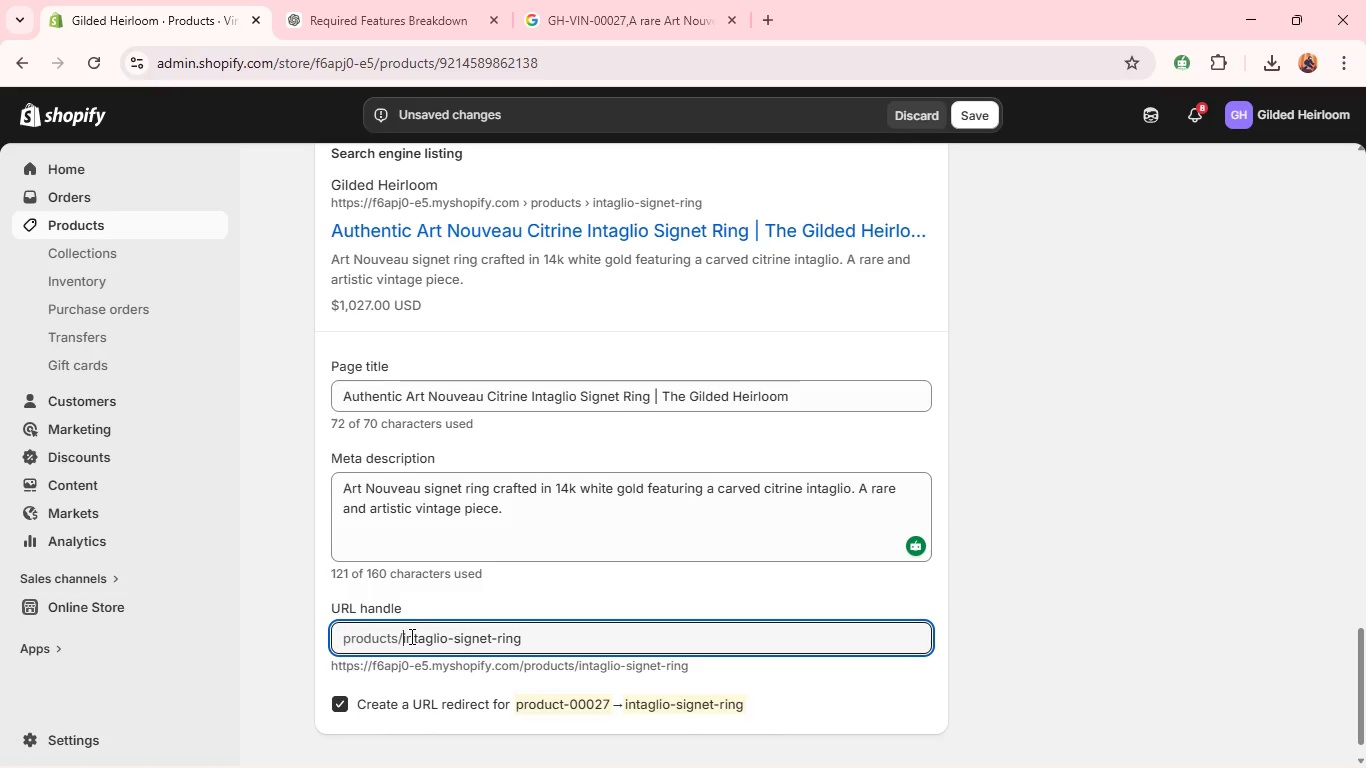 
key(ArrowLeft)
 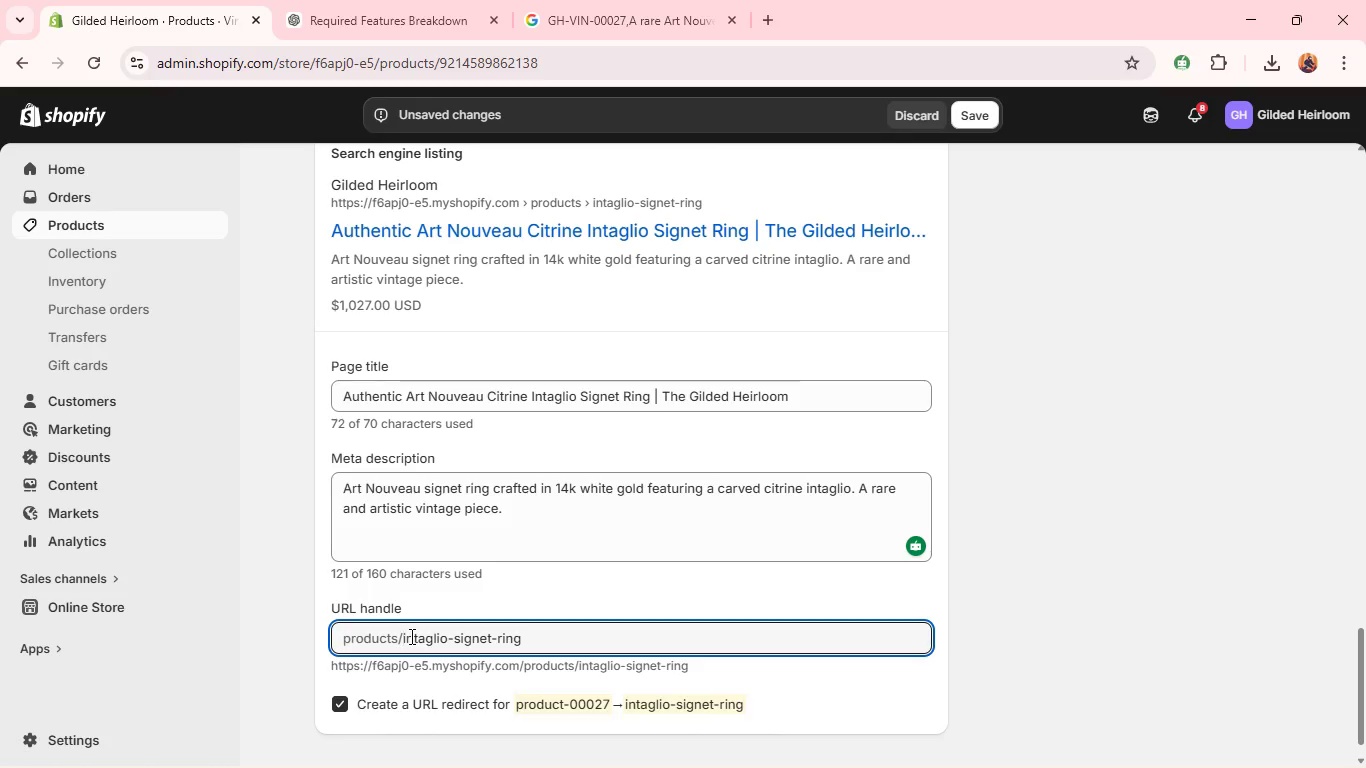 
hold_key(key=ShiftLeft, duration=0.42)
 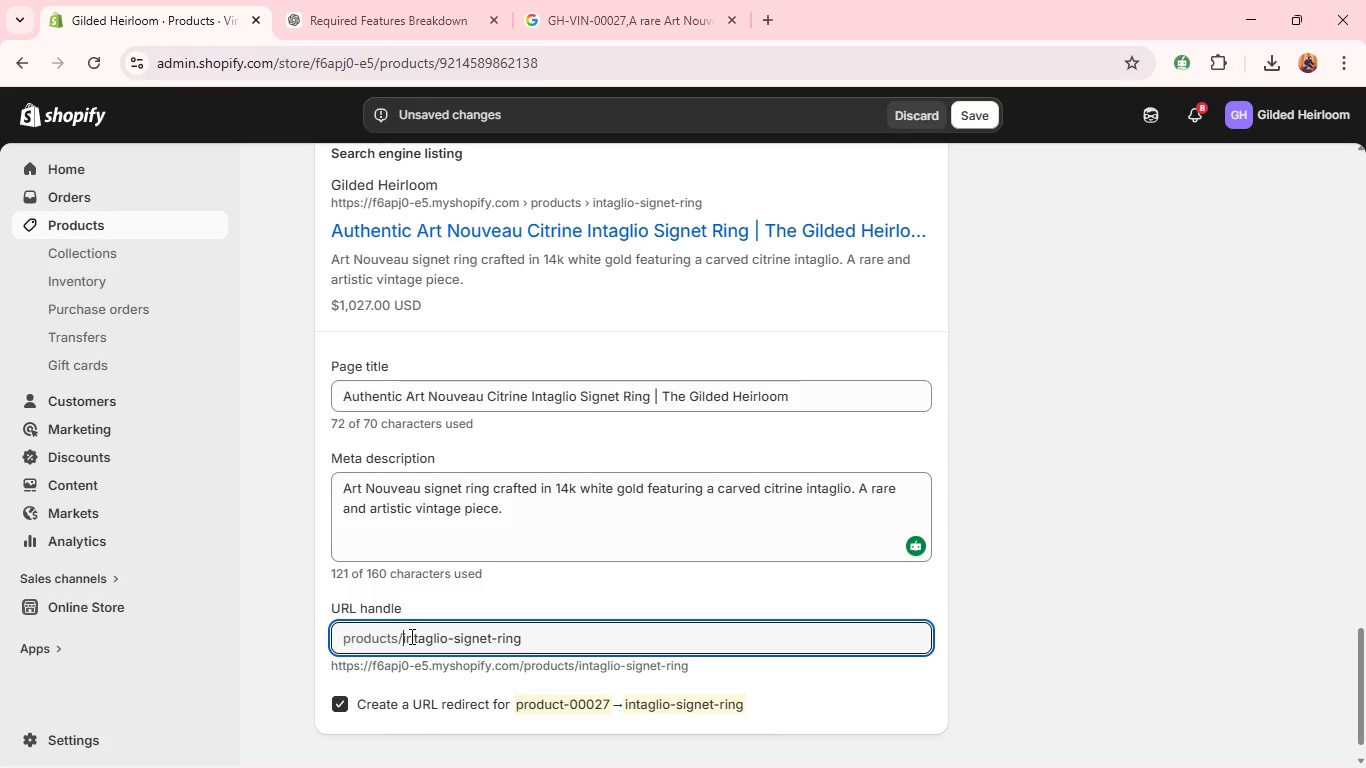 
type(art-nouveau-citrine=)
key(Backspace)
type(-)
 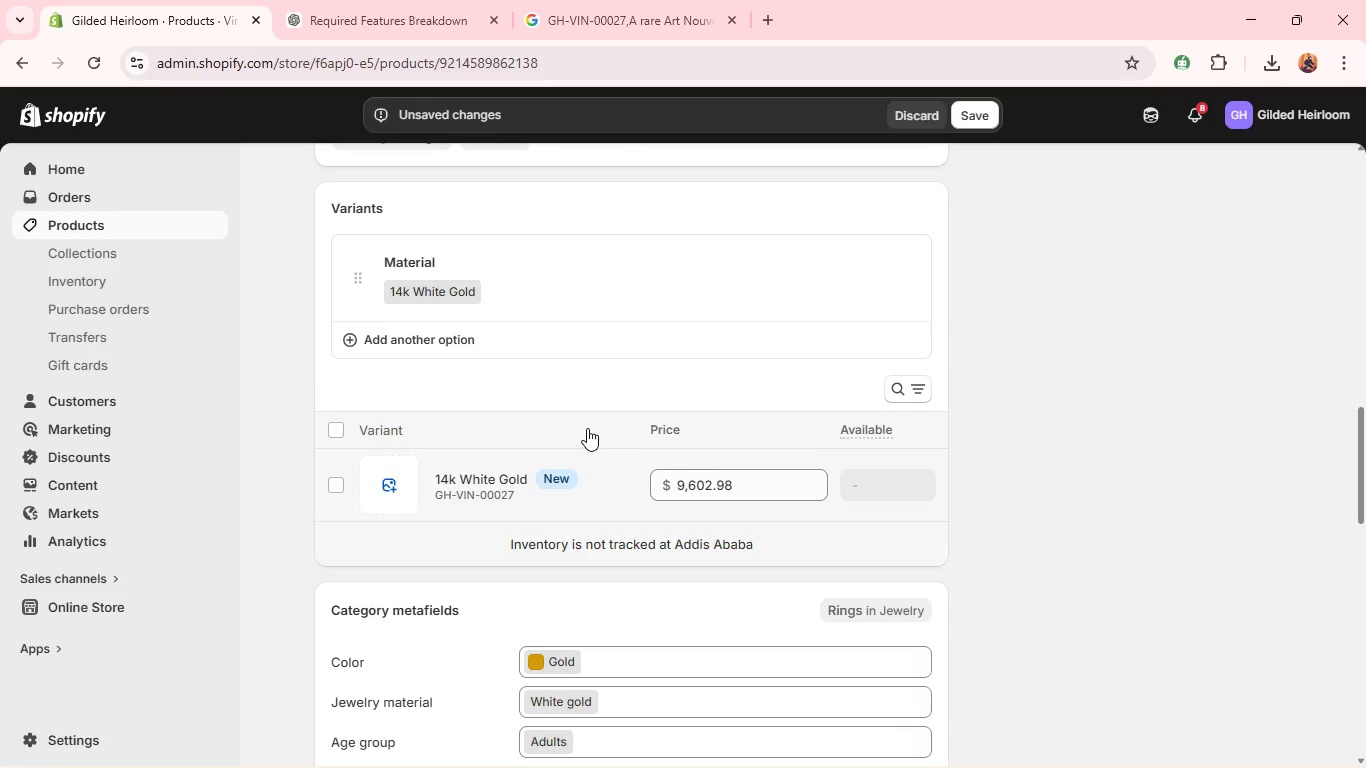 
wait(15.08)
 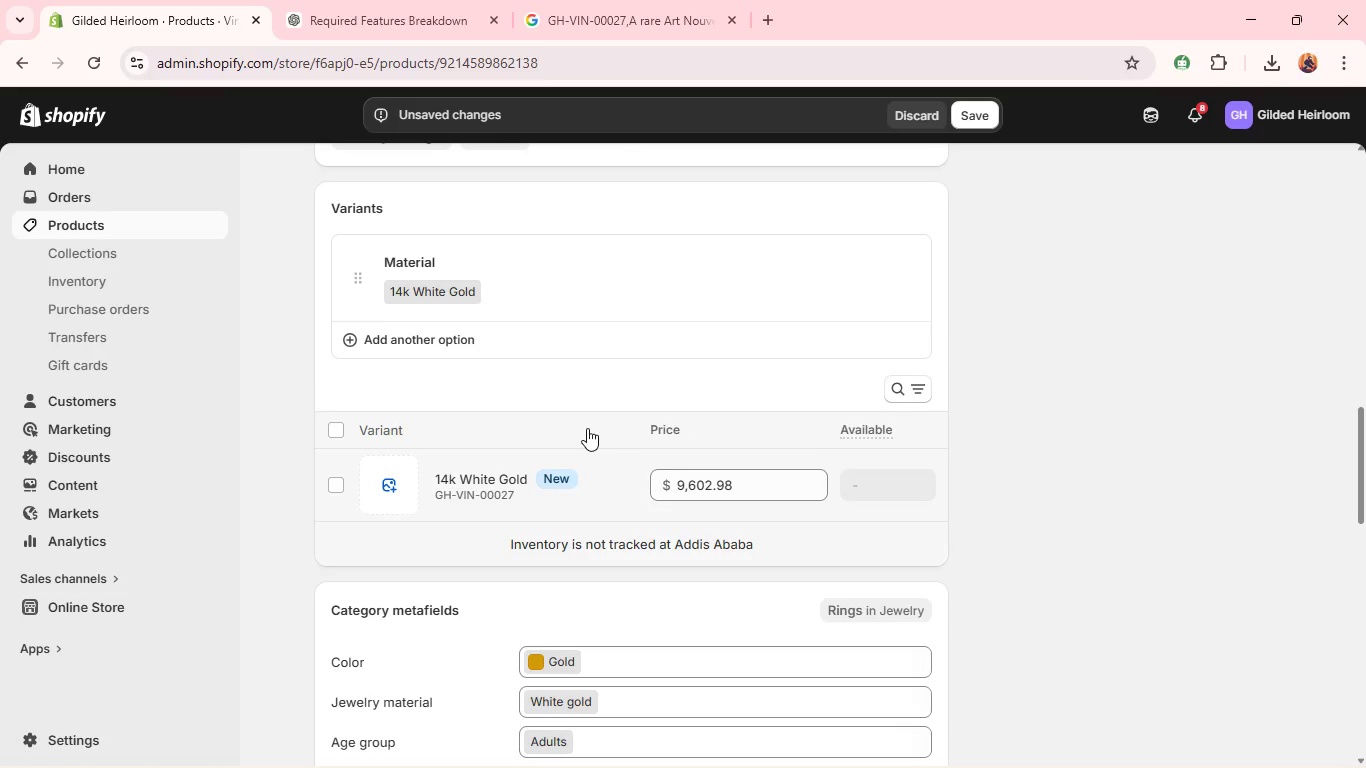 
left_click([979, 104])
 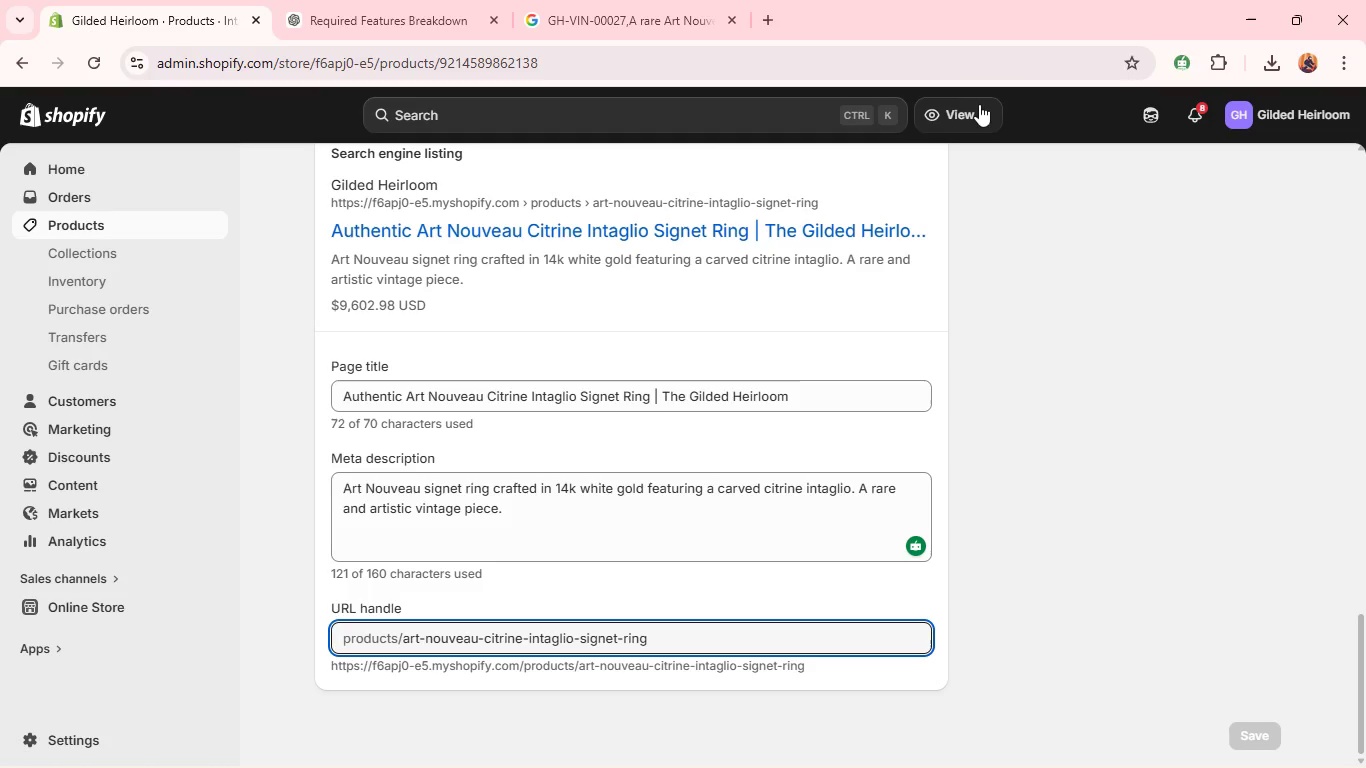 
wait(36.75)
 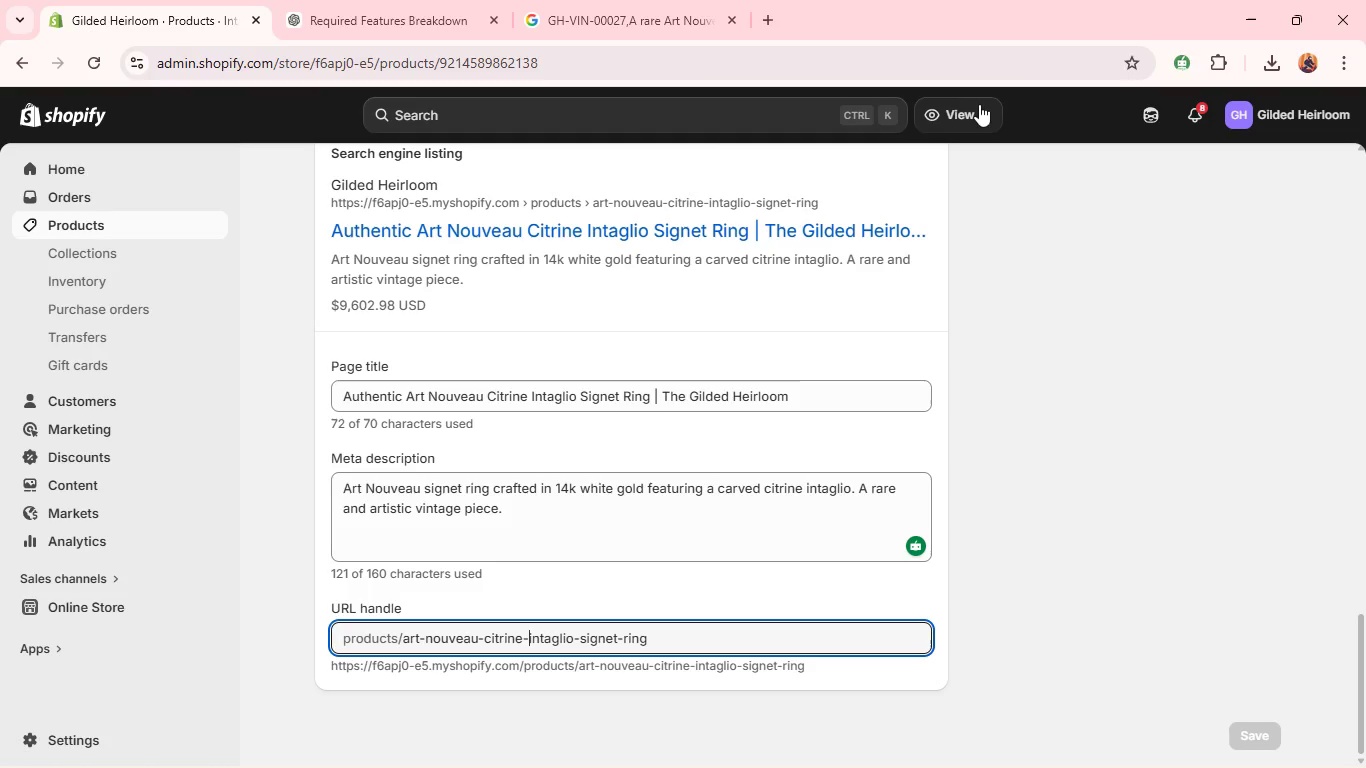 
key(Alt+Tab)